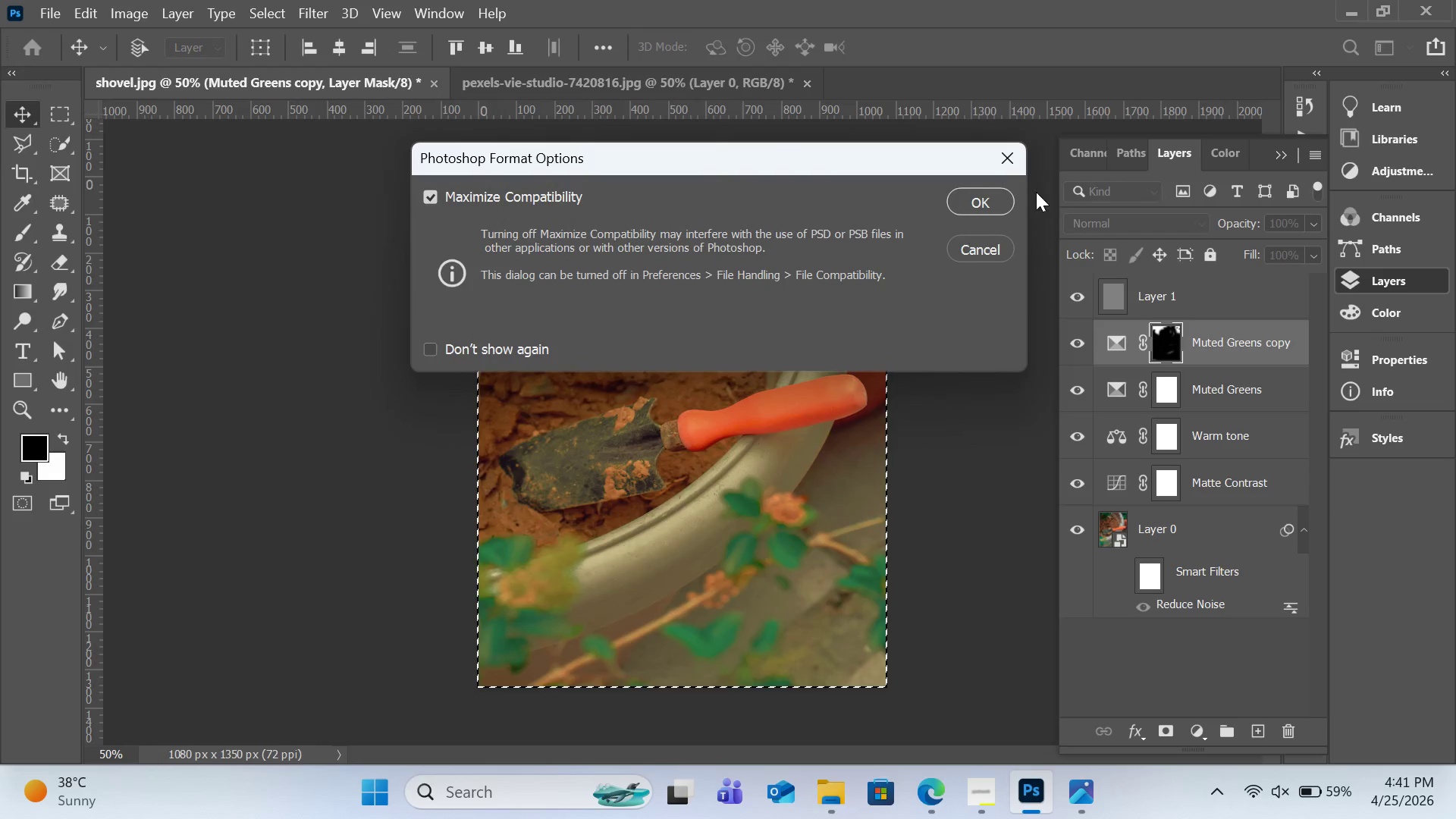 
left_click([995, 206])
 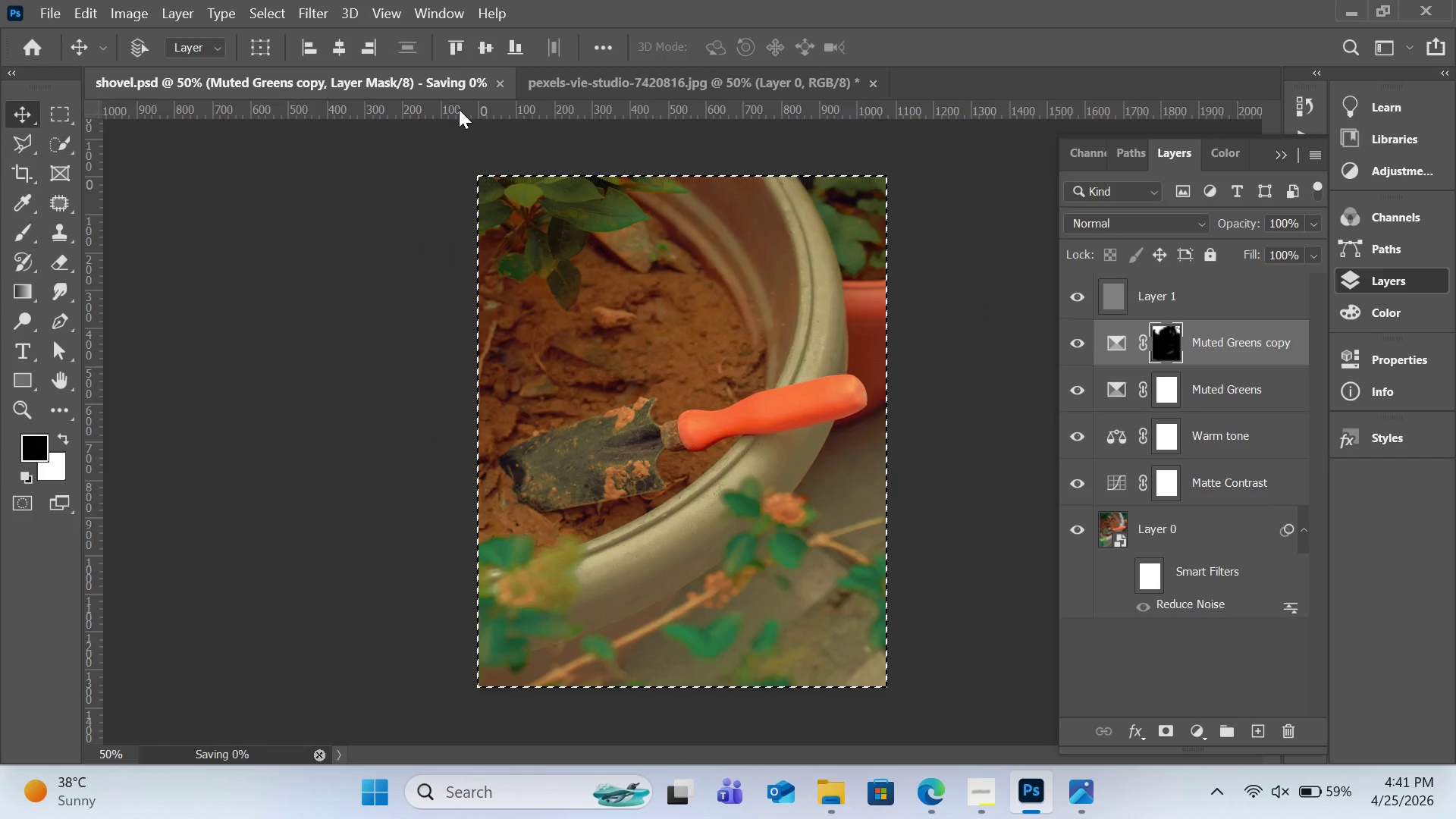 
mouse_move([494, 82])
 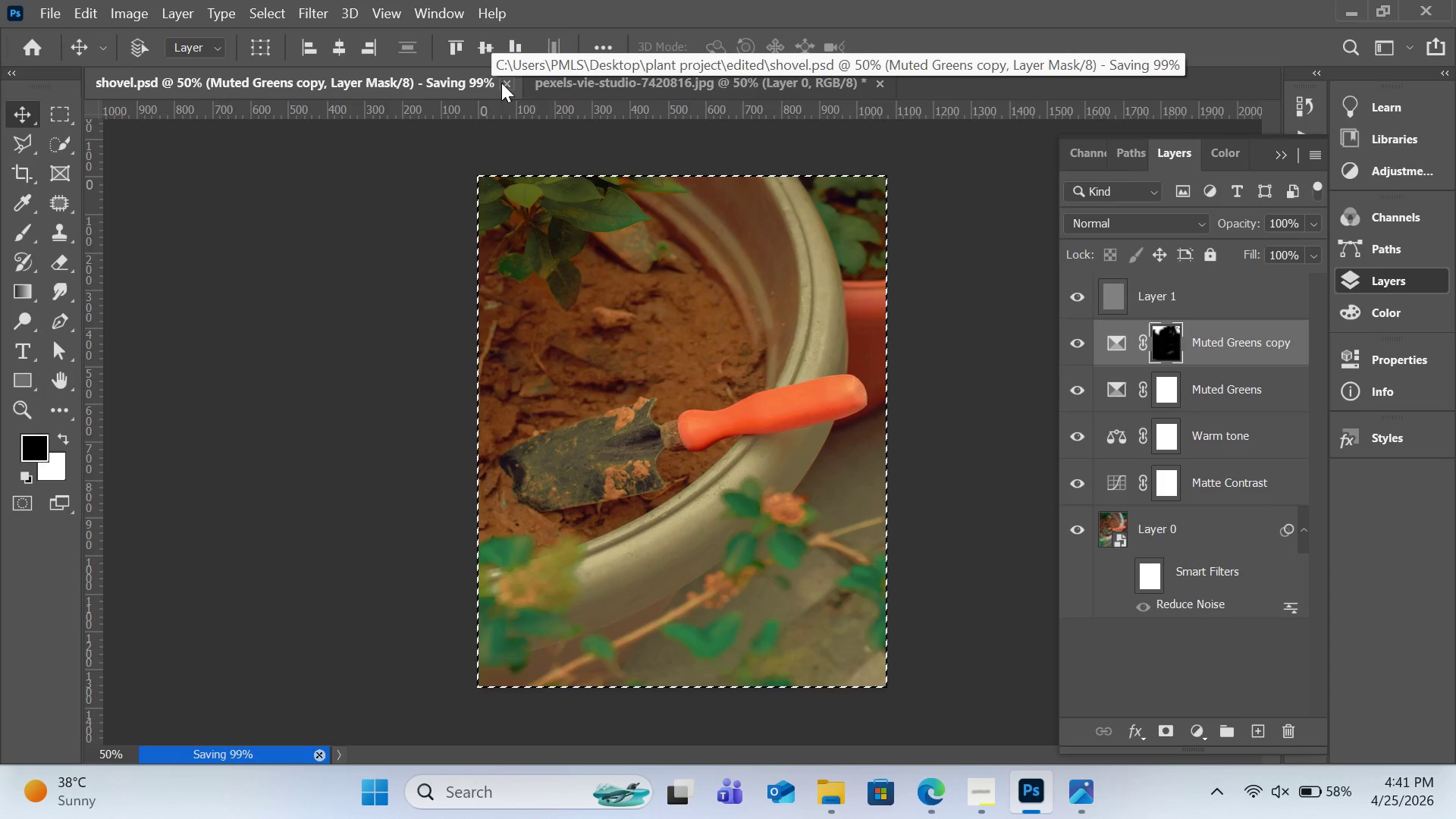 
left_click([501, 83])
 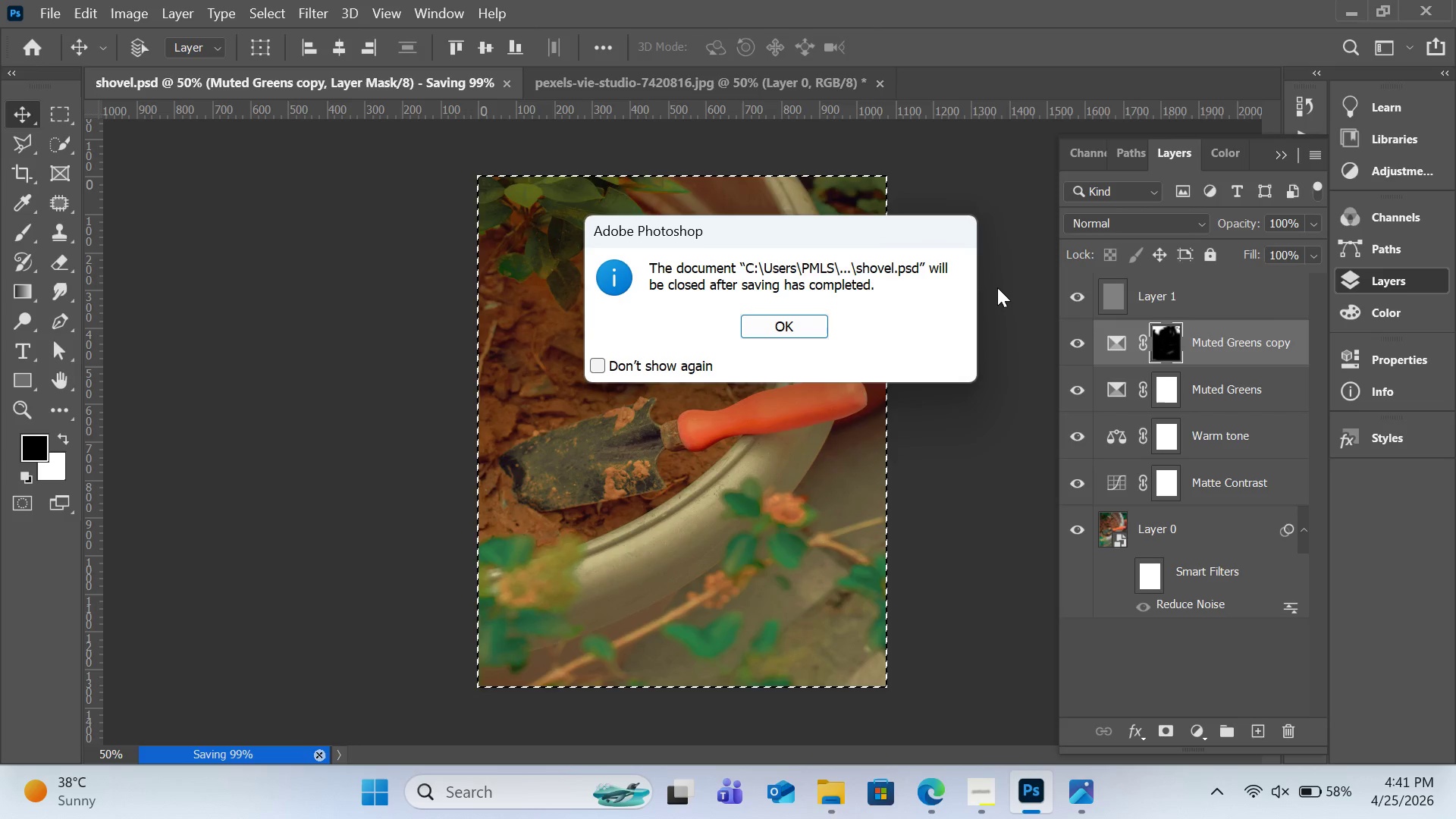 
wait(12.08)
 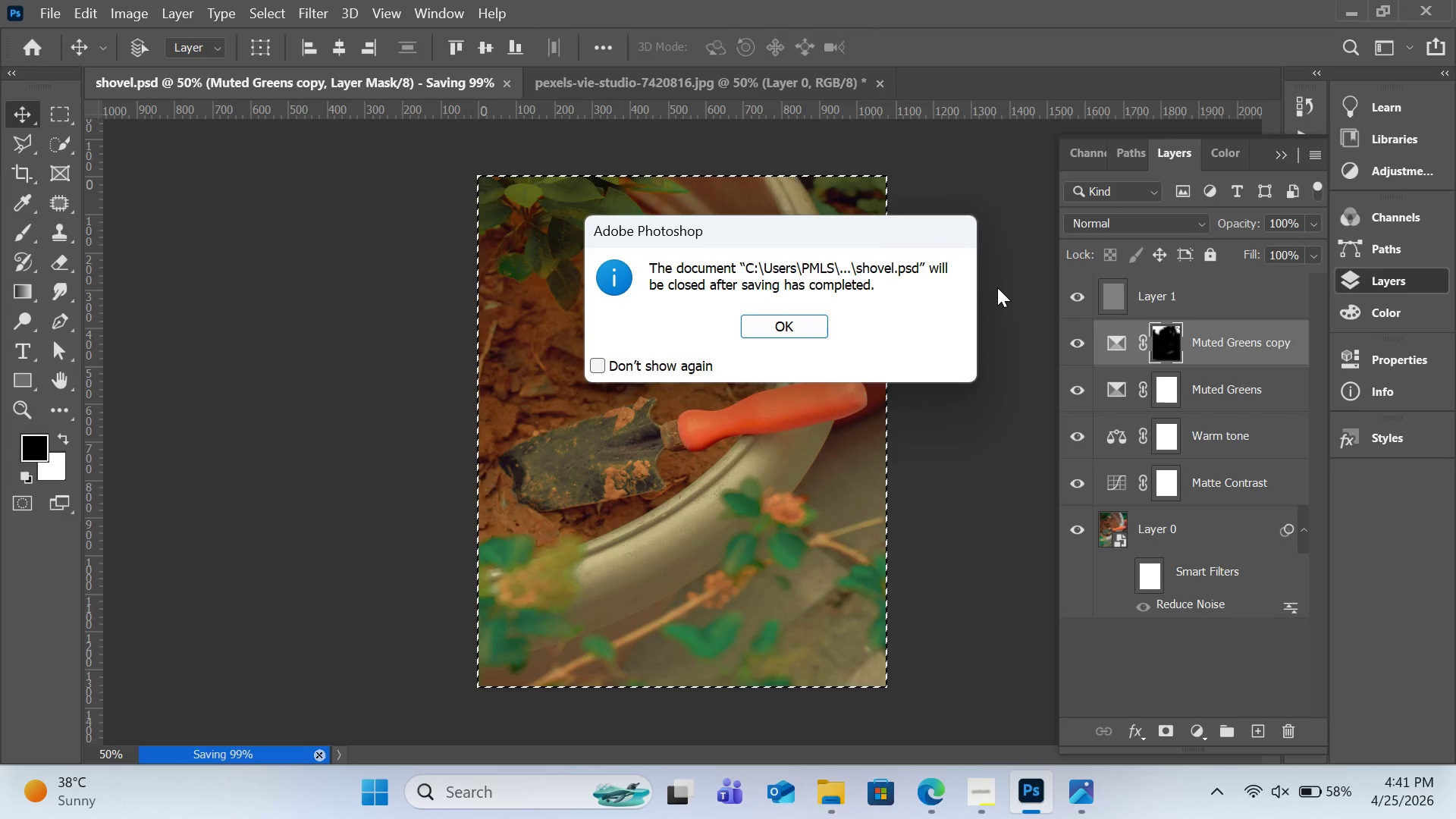 
left_click([997, 287])
 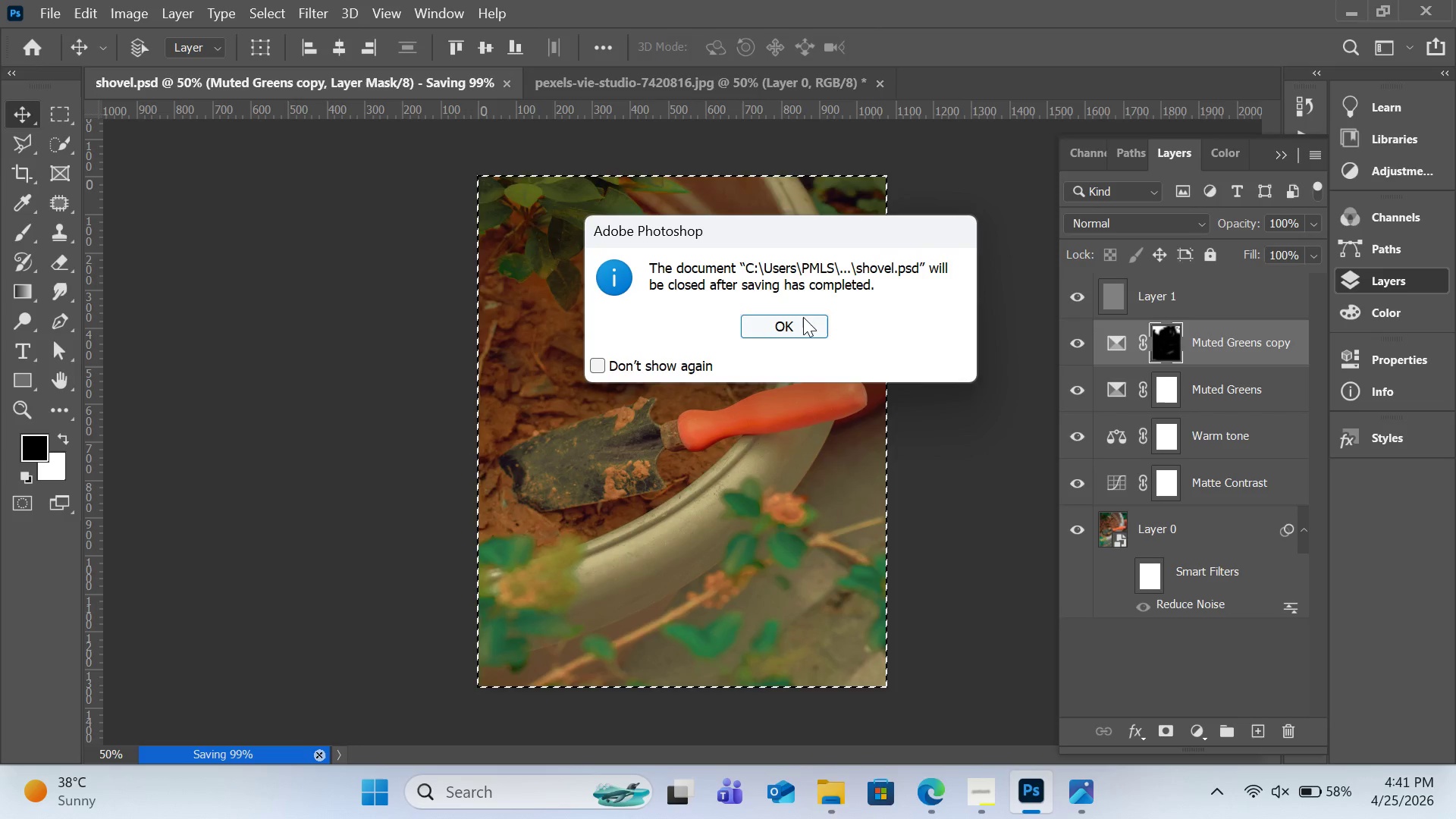 
left_click([803, 317])
 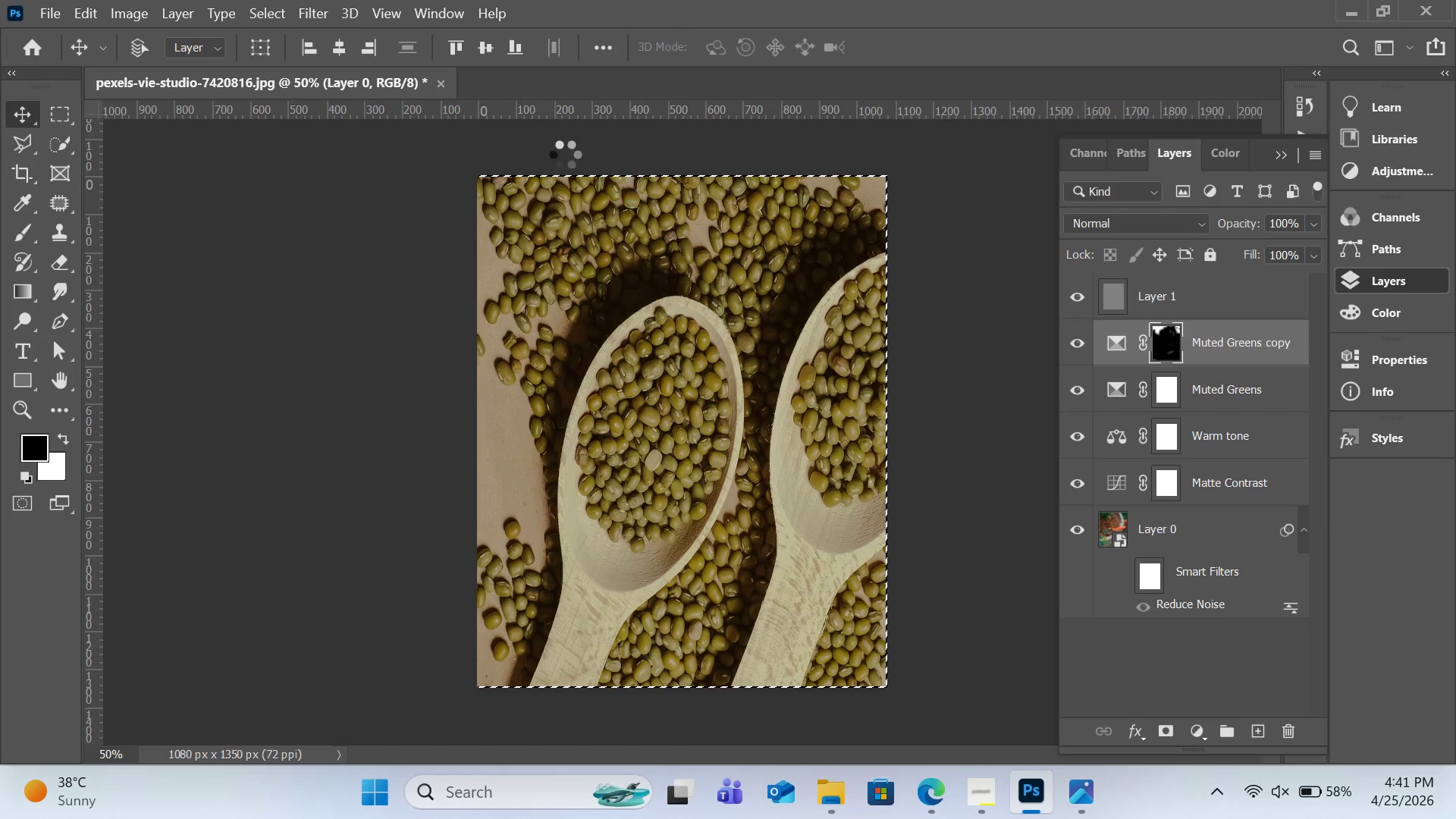 
wait(12.84)
 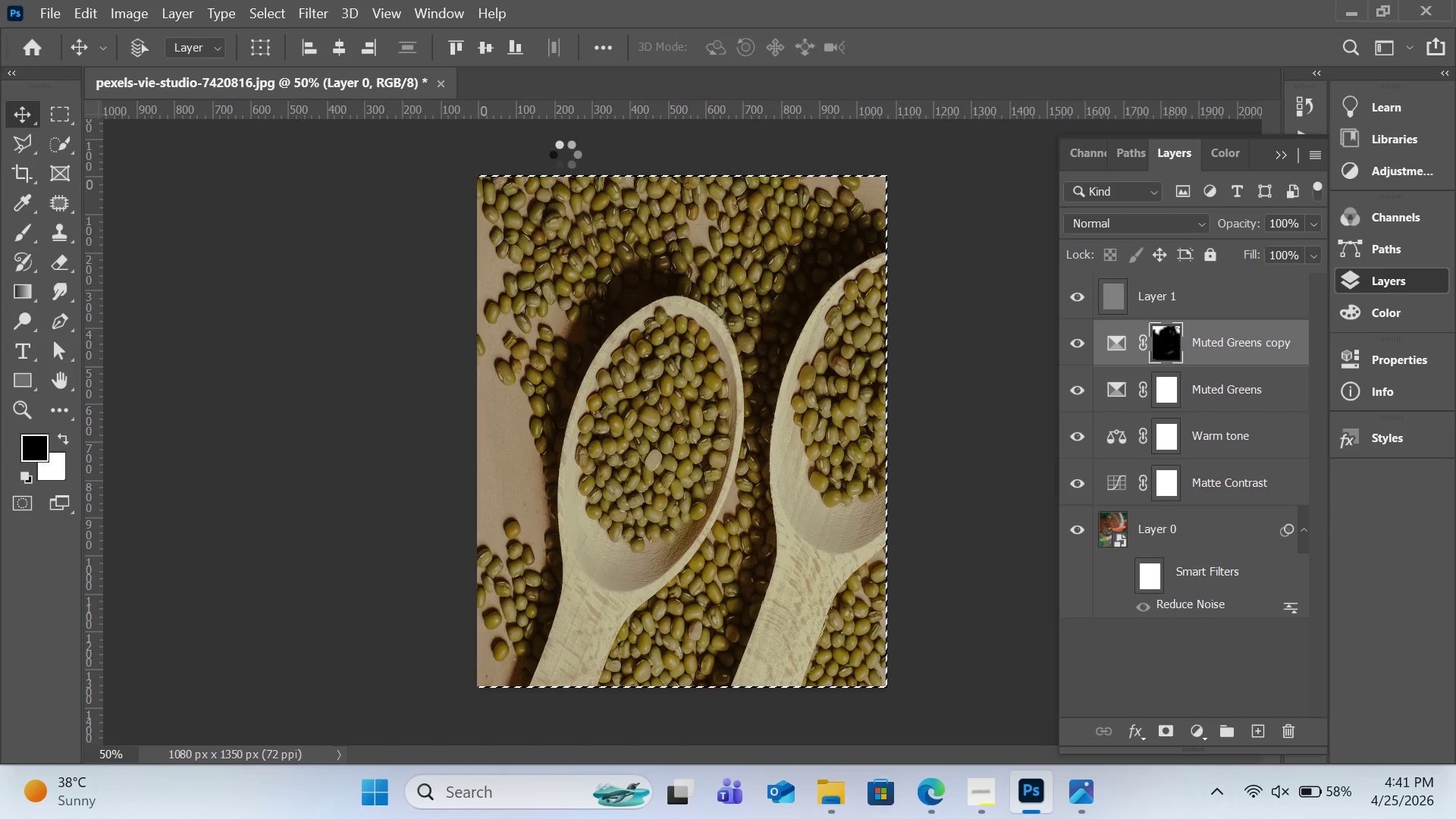 
left_click([215, 284])
 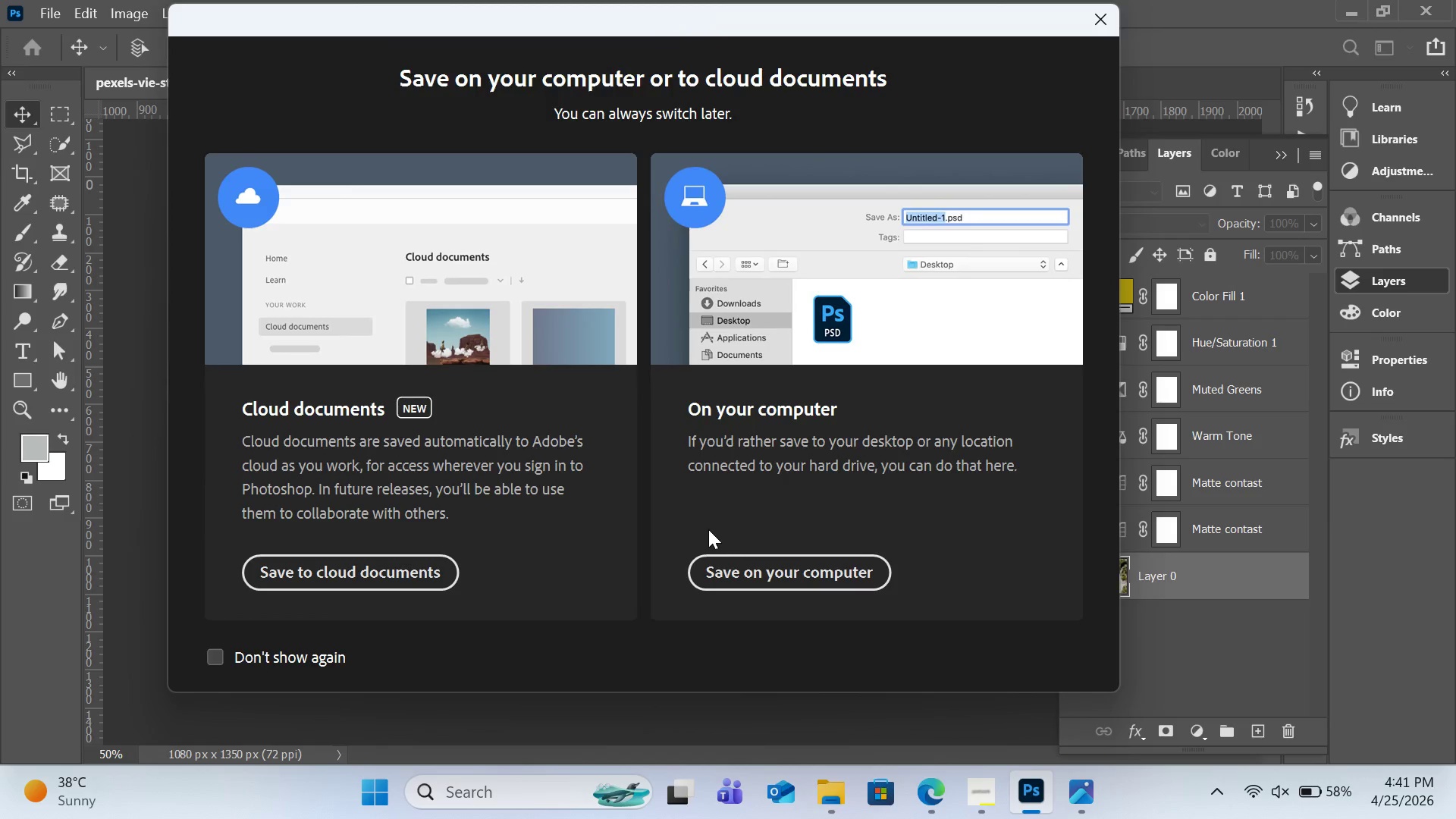 
left_click([746, 558])
 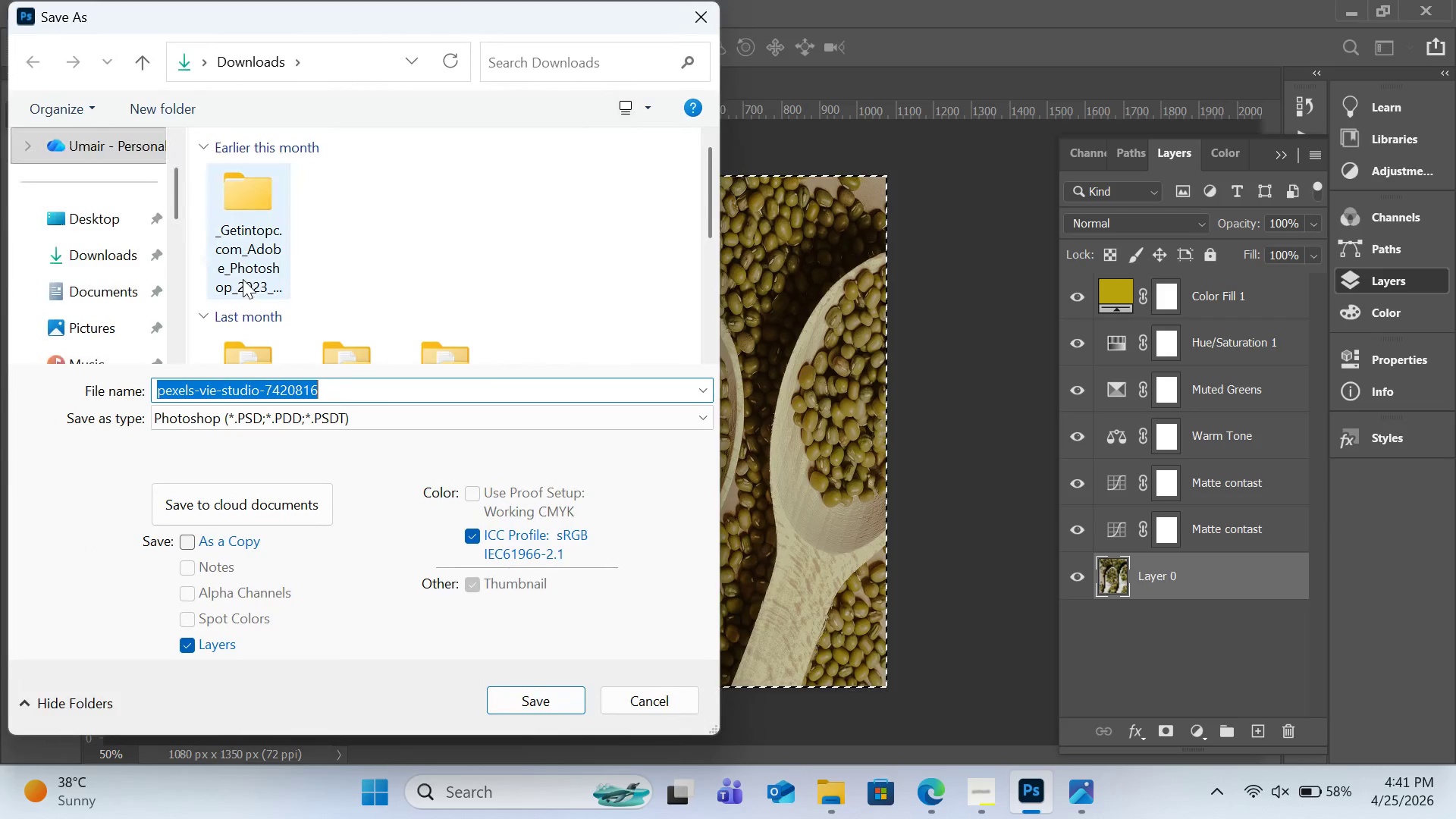 
wait(5.53)
 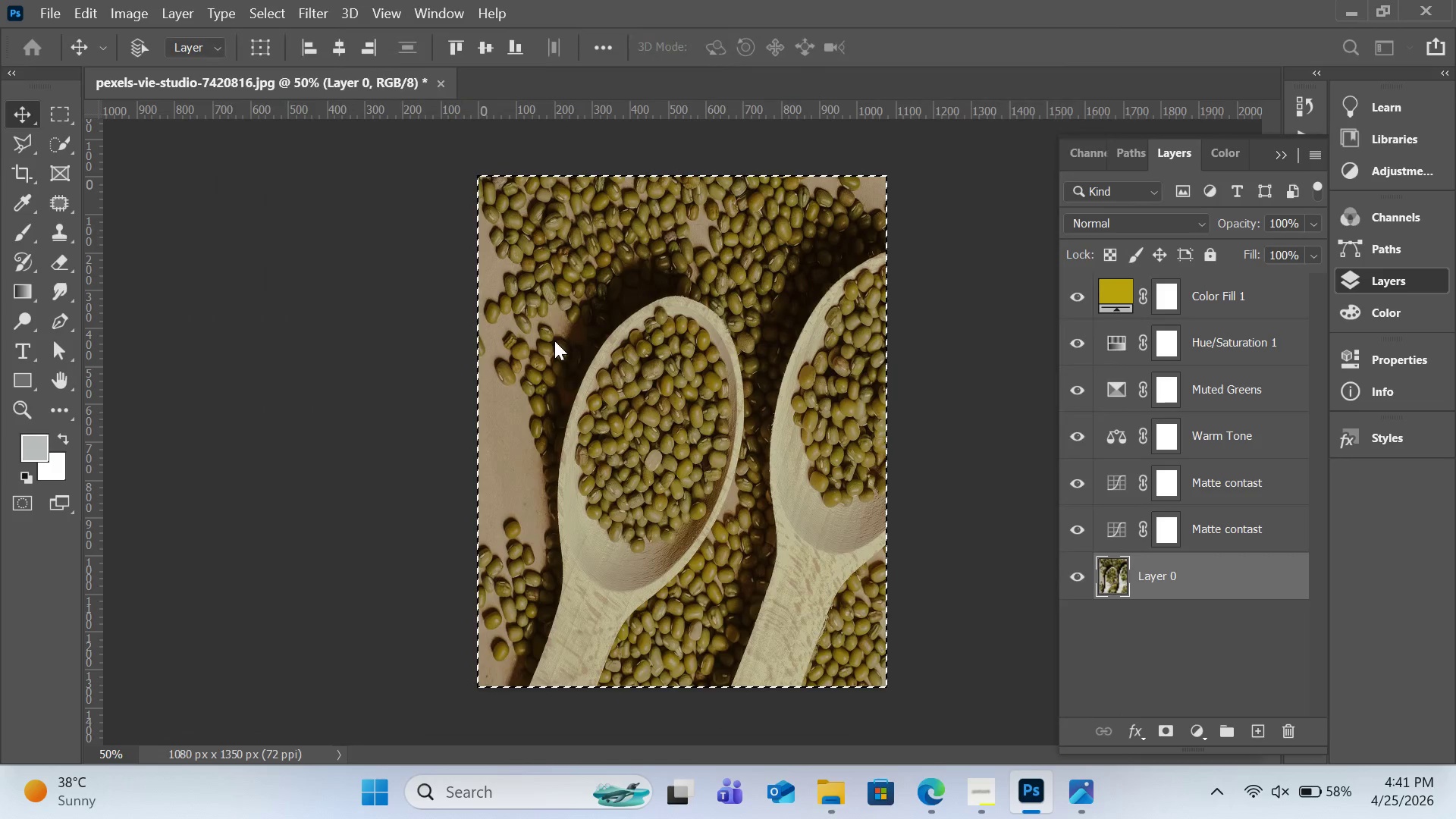 
scroll: coordinate [118, 282], scroll_direction: down, amount: 3.0
 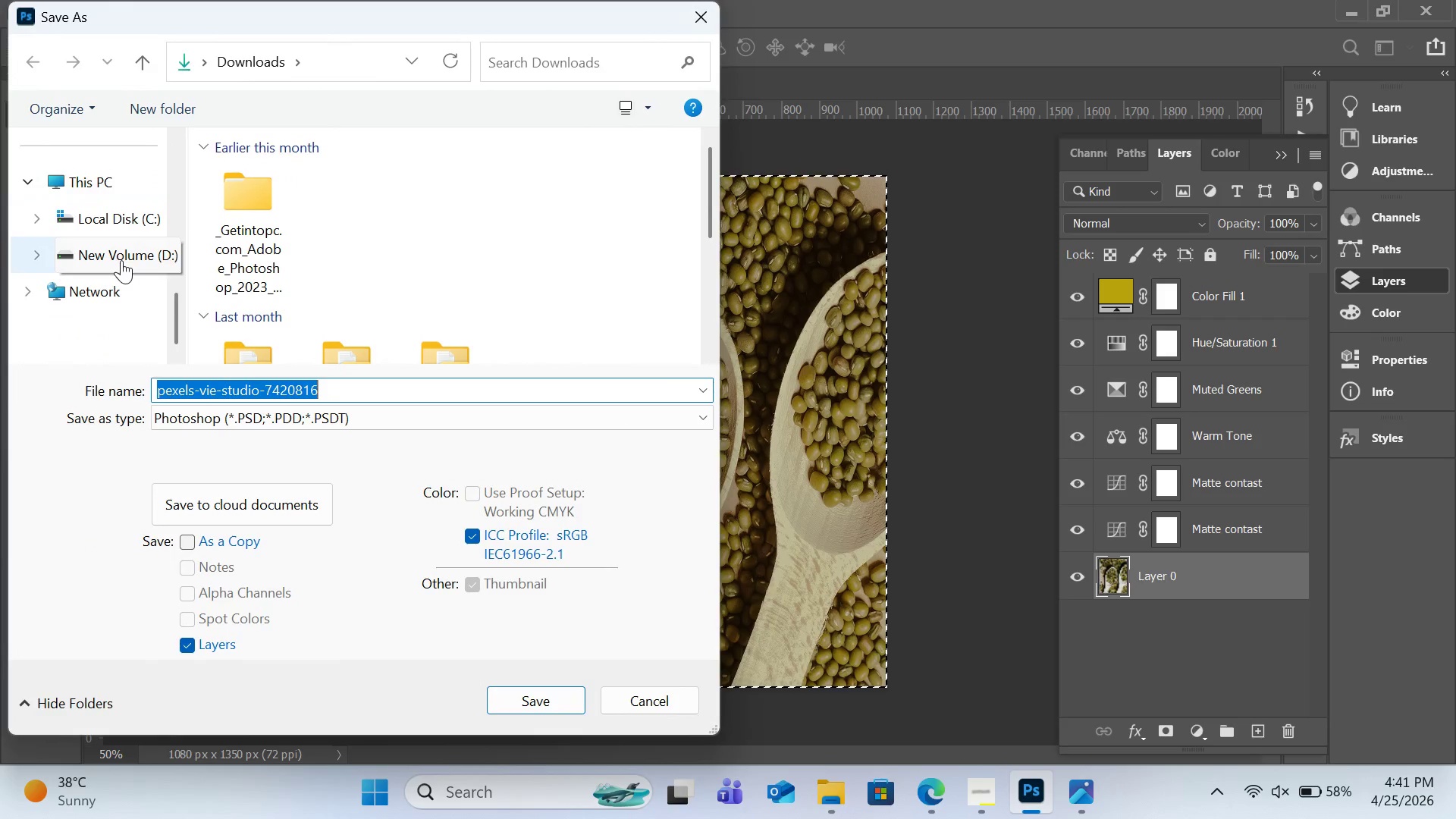 
left_click([121, 260])
 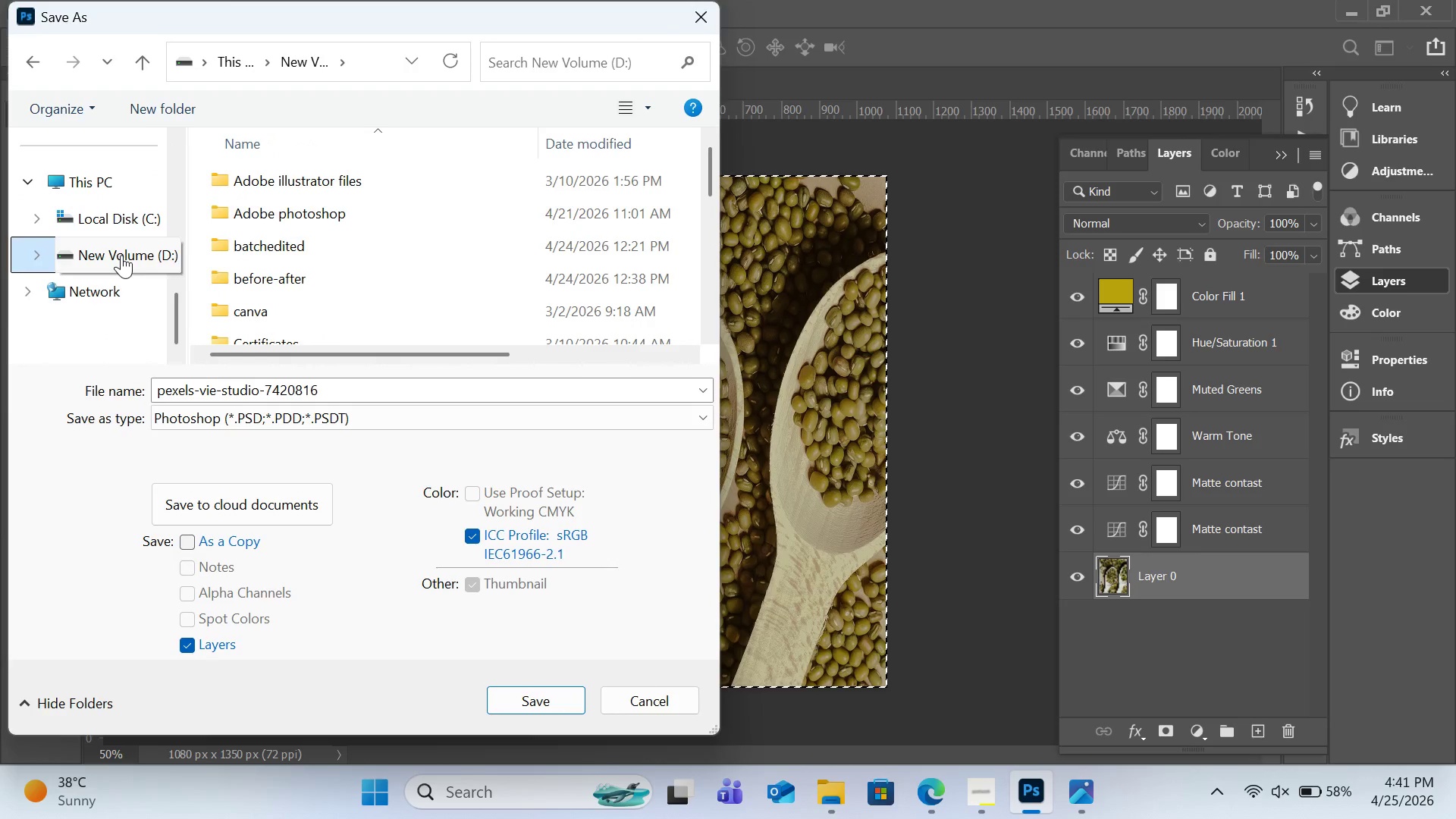 
scroll: coordinate [106, 247], scroll_direction: up, amount: 6.0
 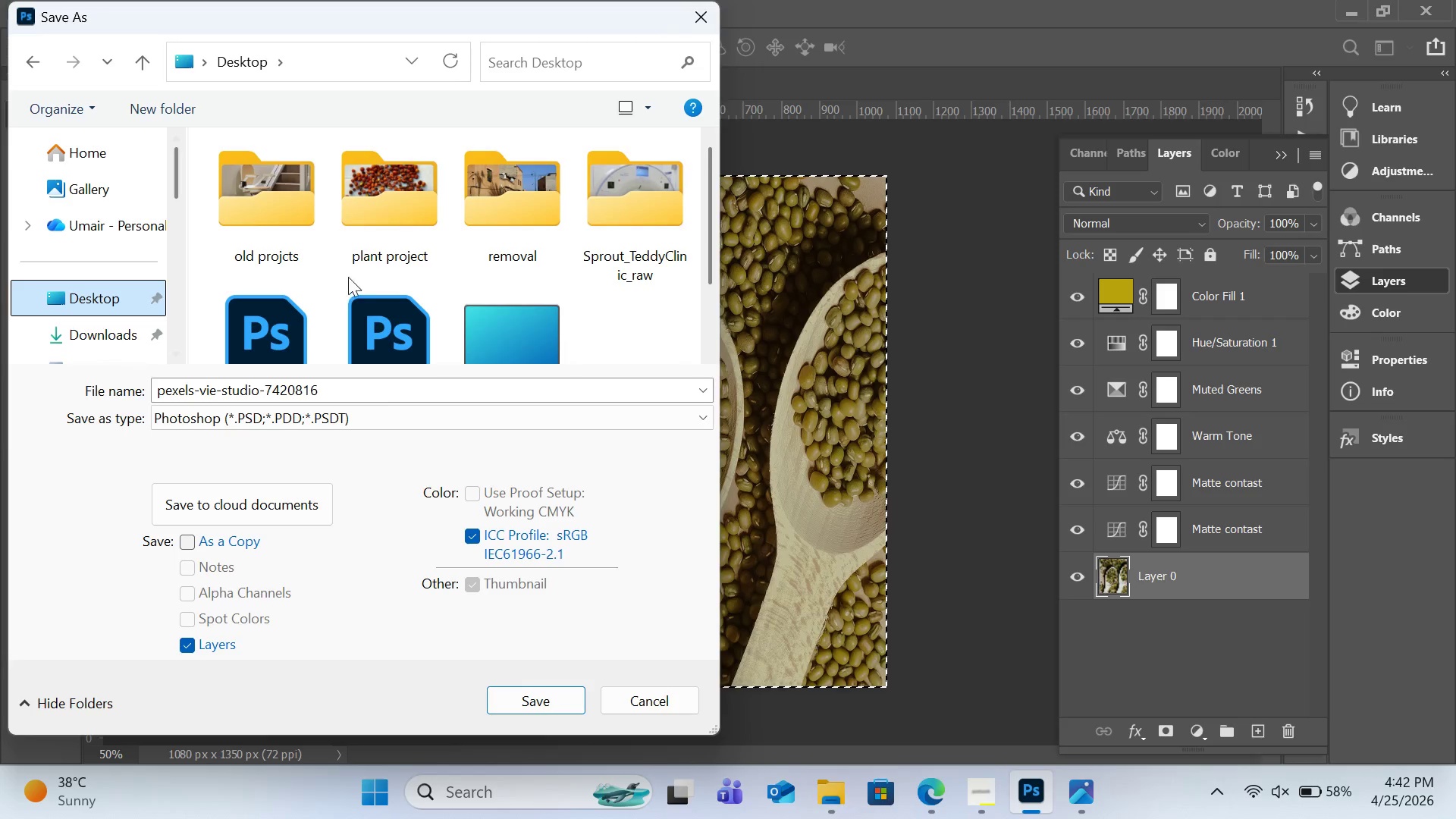 
double_click([410, 224])
 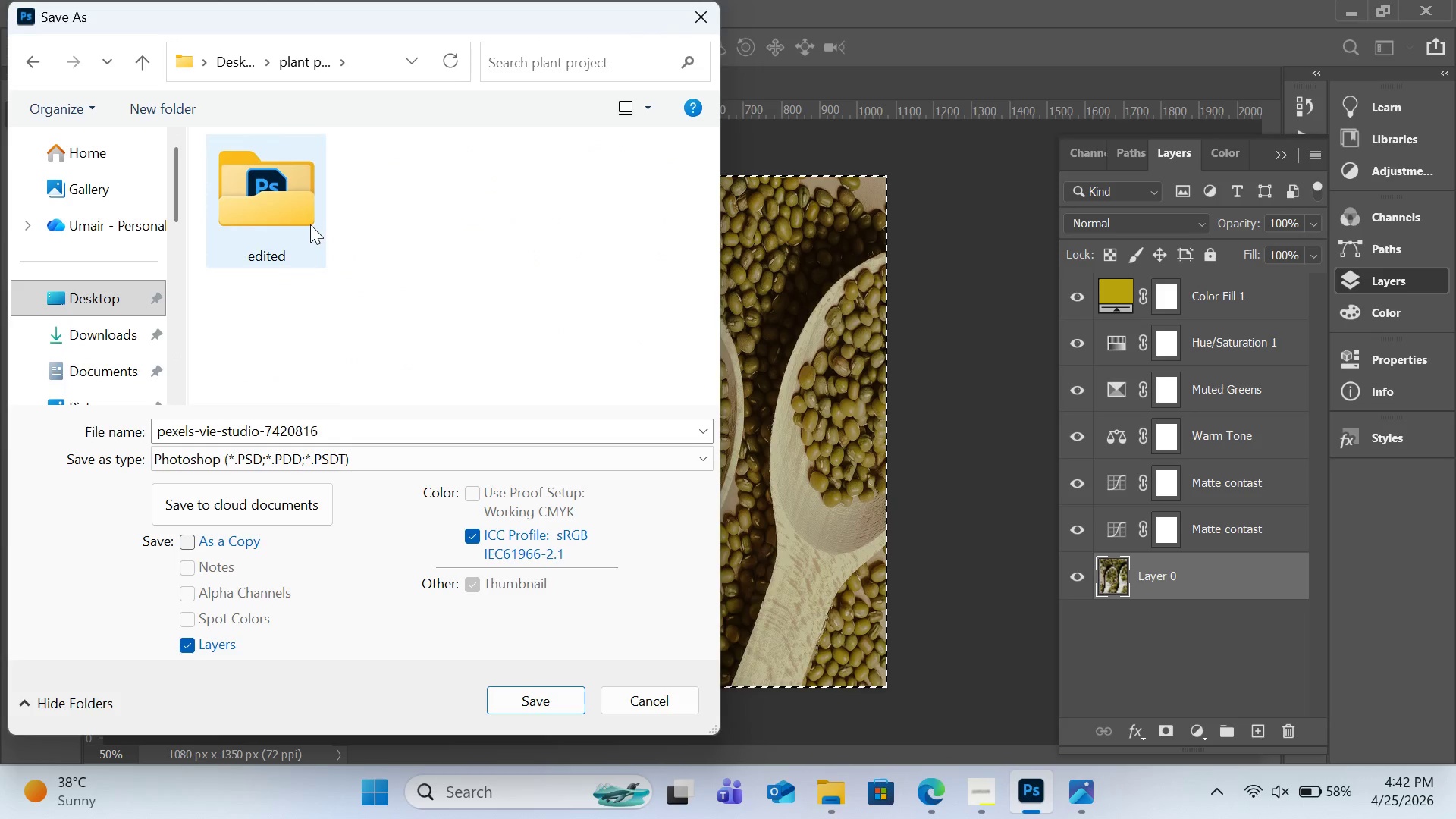 
double_click([310, 226])
 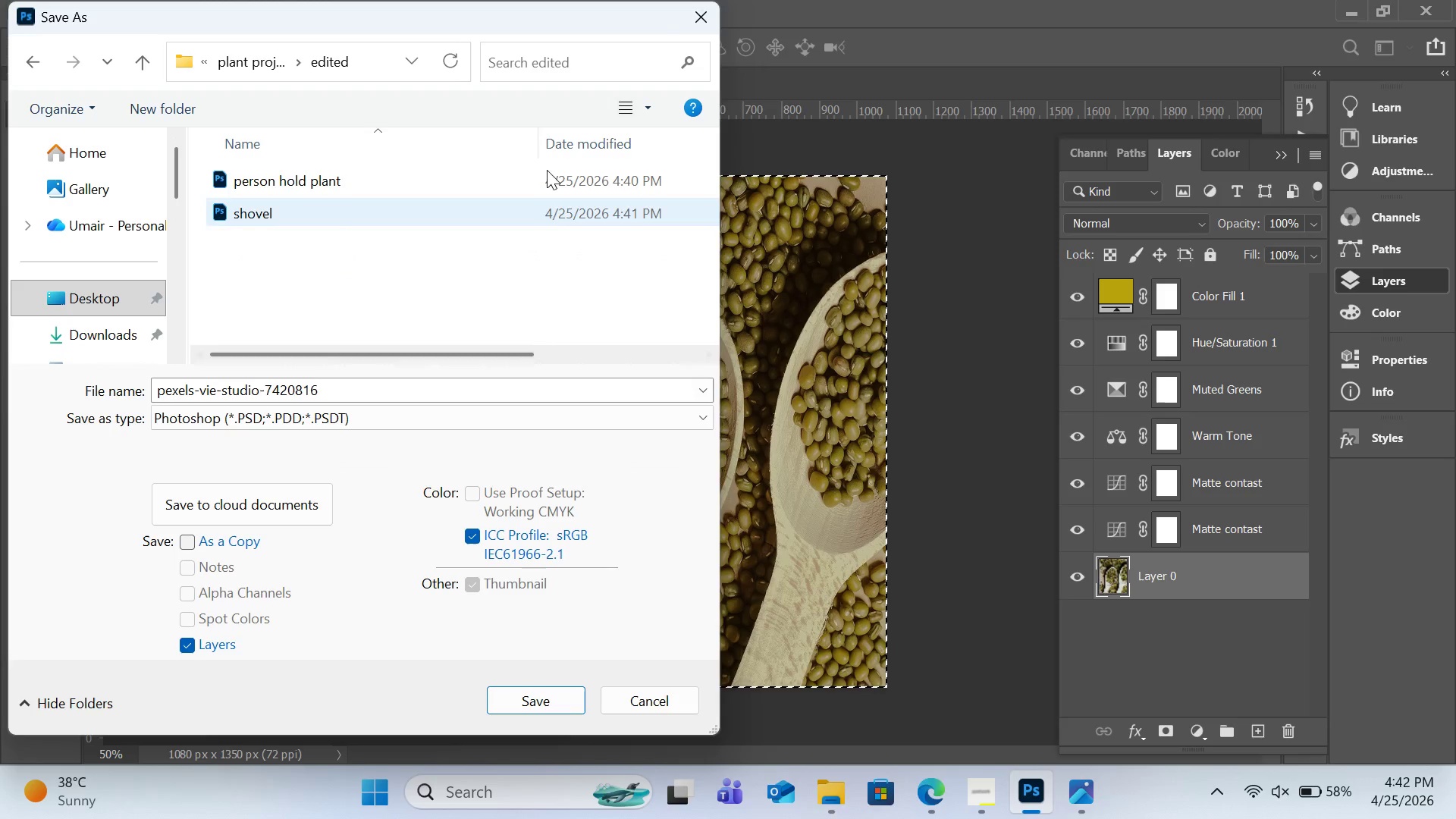 
left_click_drag(start_coordinate=[664, 17], to_coordinate=[803, 82])
 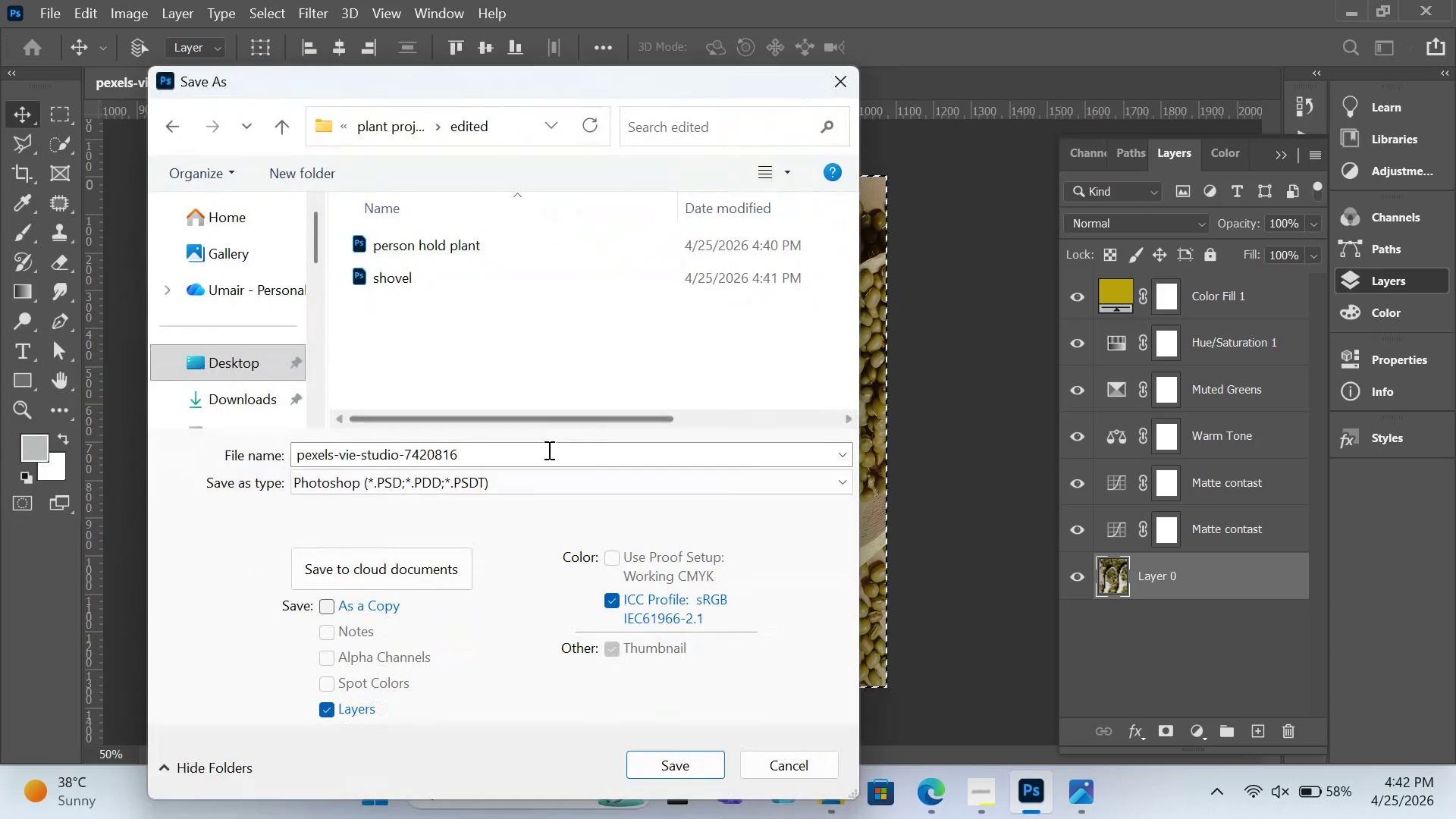 
left_click([548, 450])
 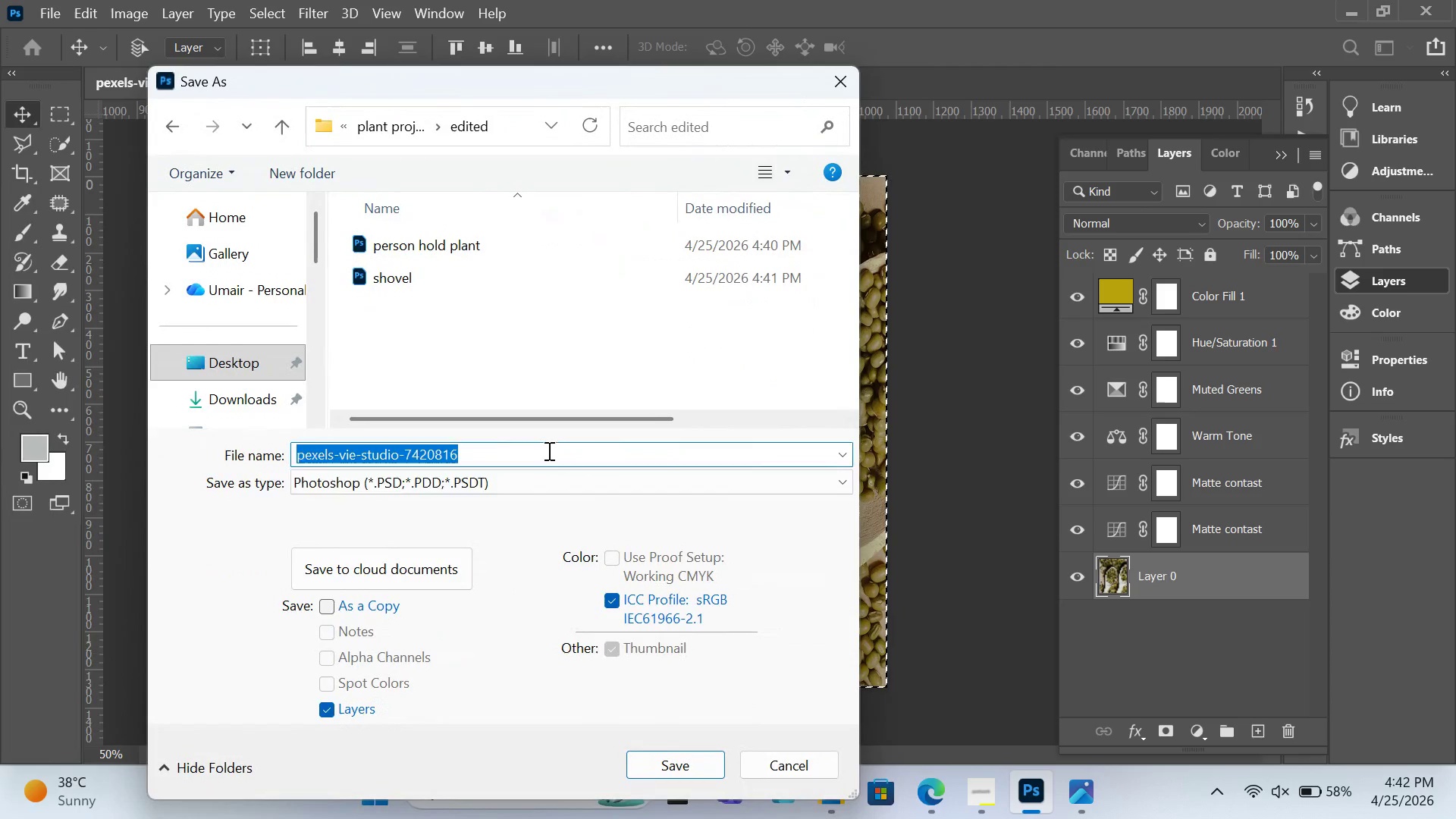 
type(seed)
 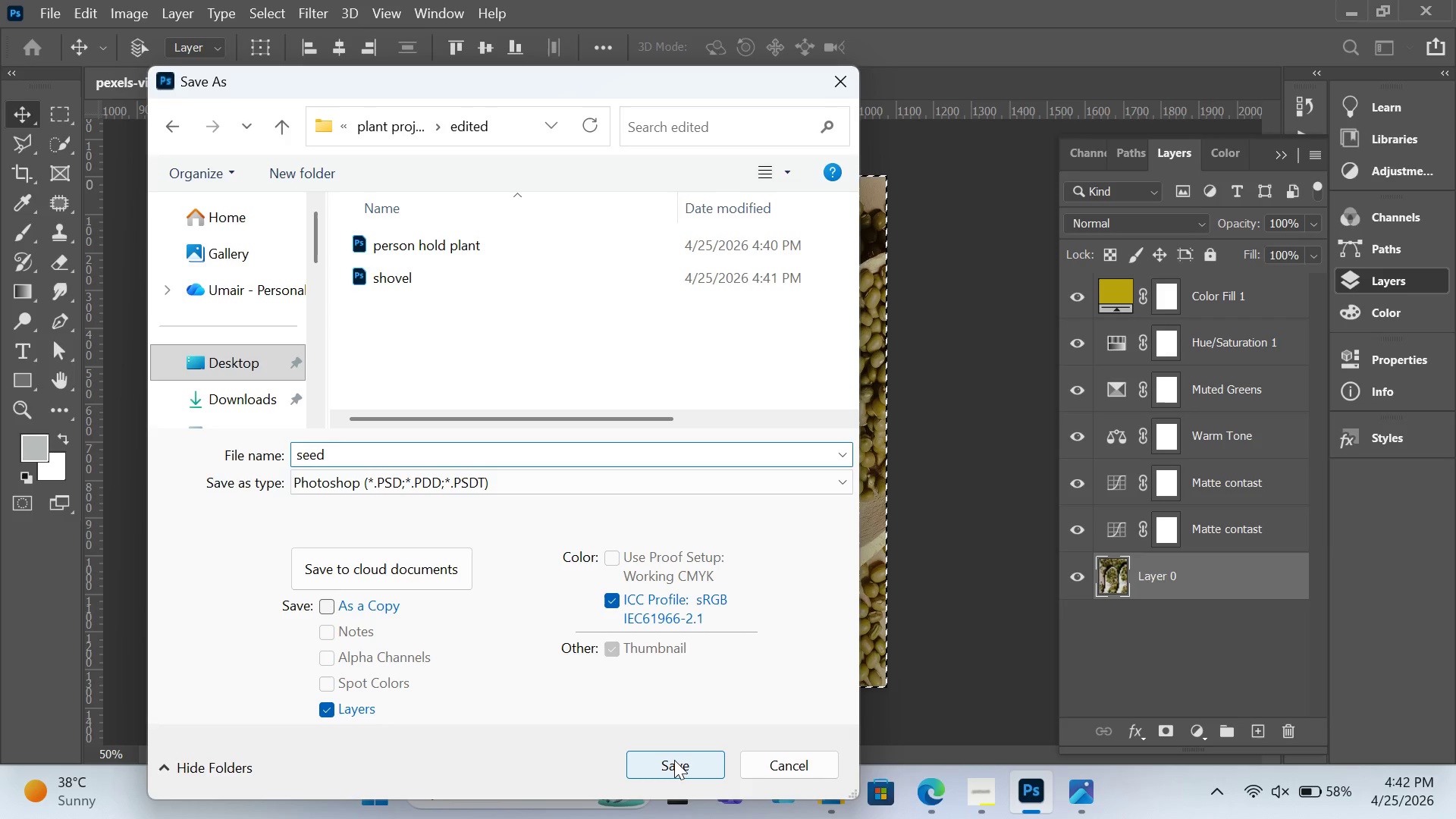 
left_click([674, 759])
 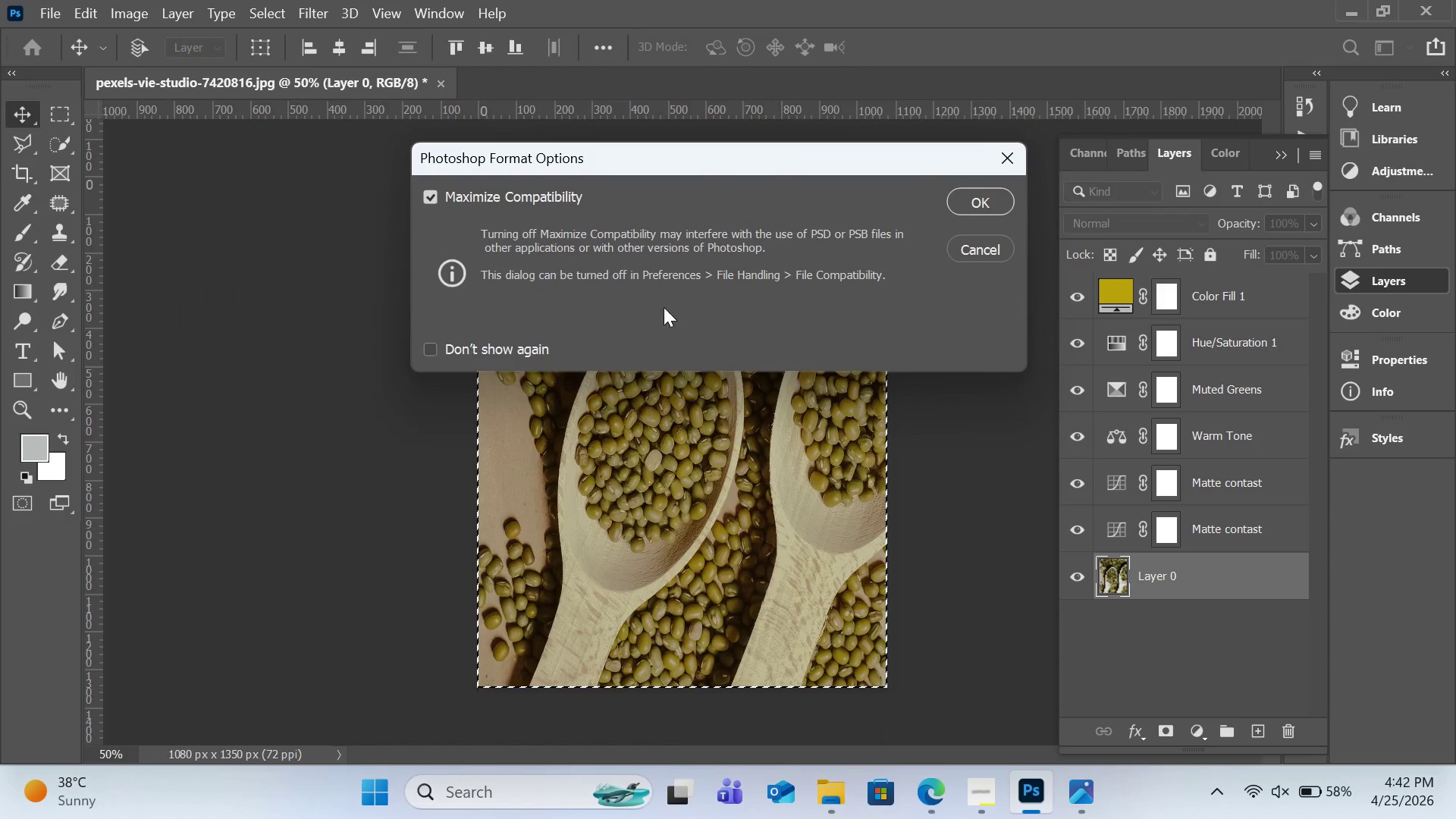 